 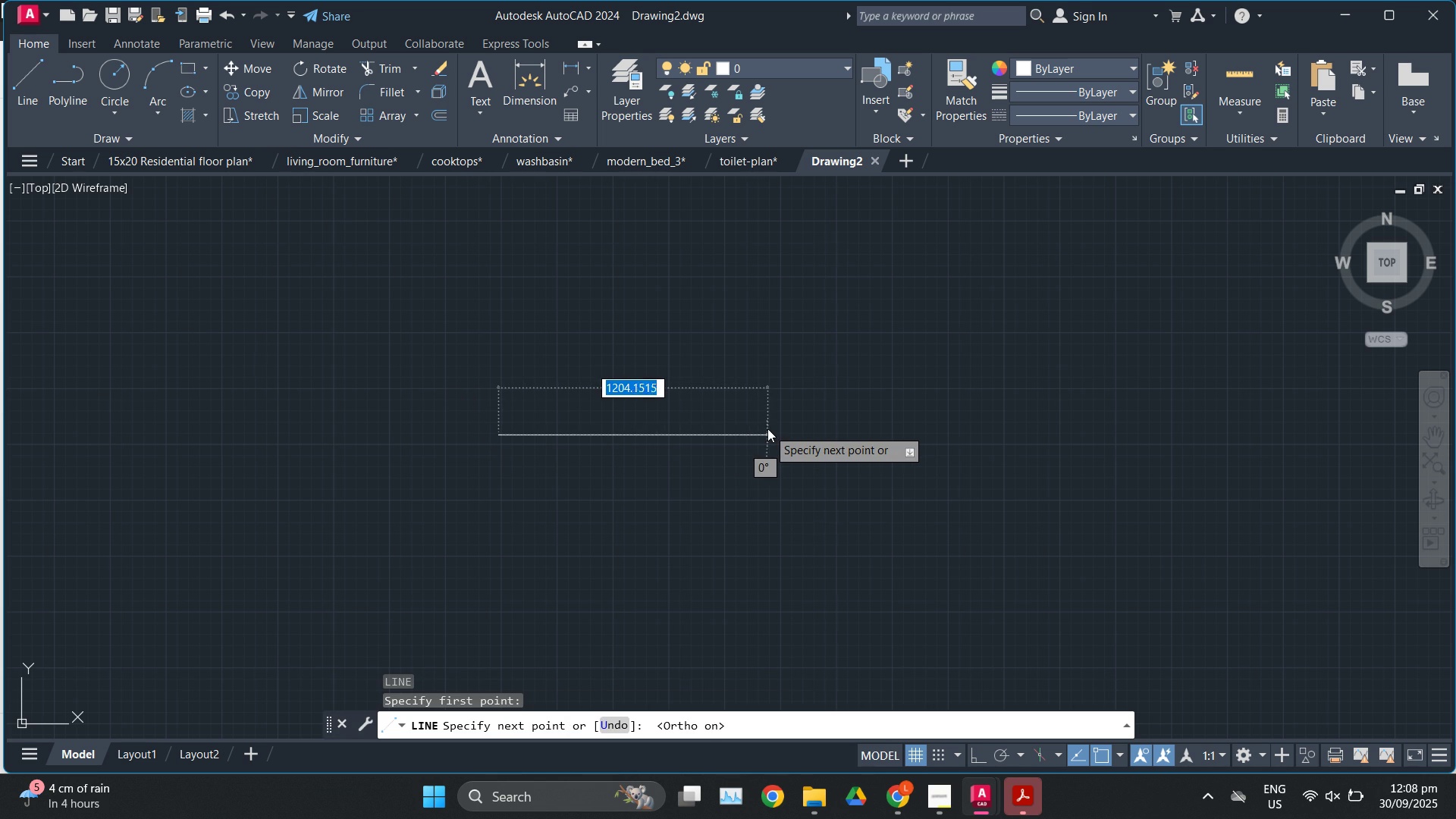 
key(Numpad1)
 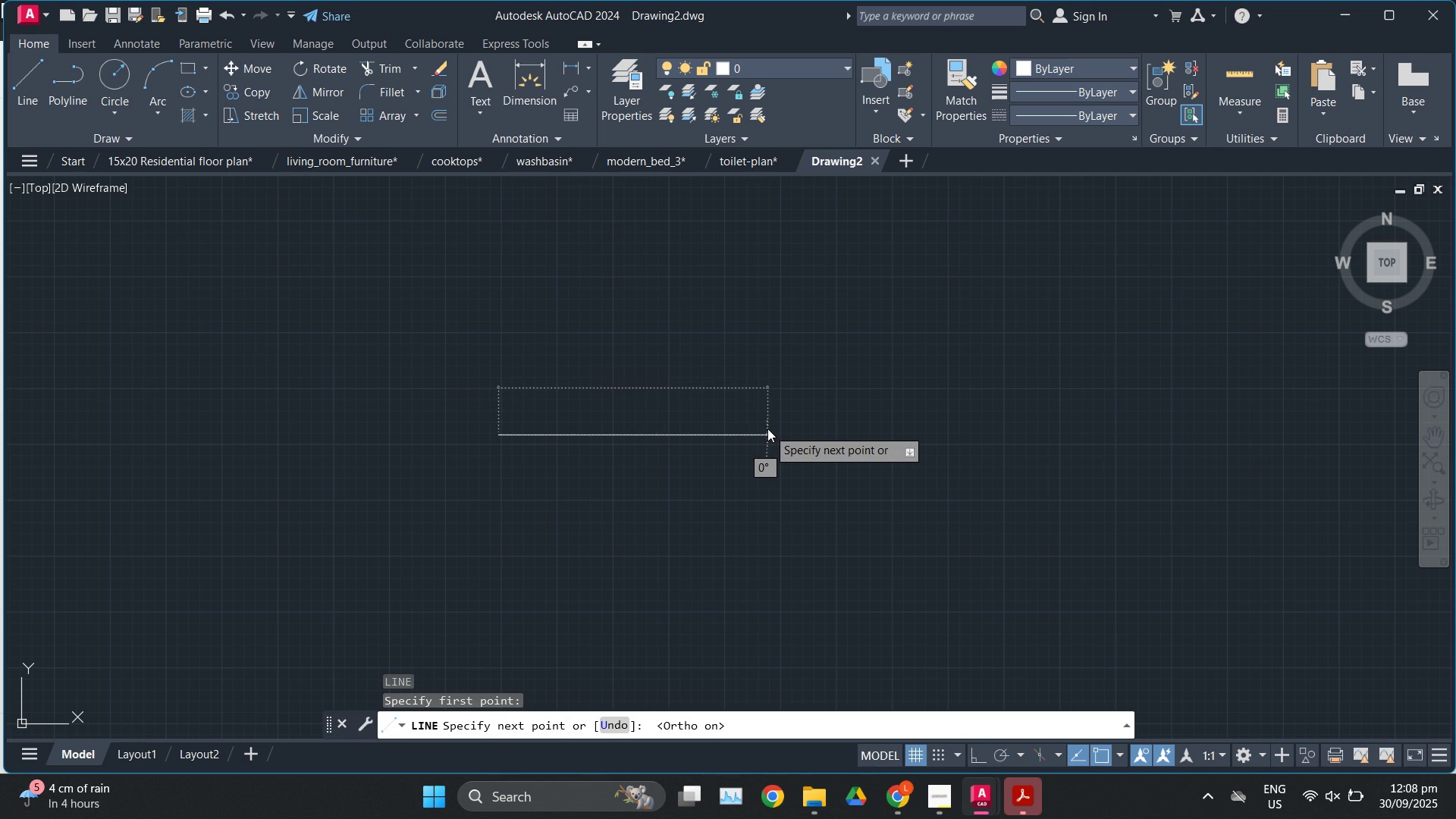 
key(Numpad0)
 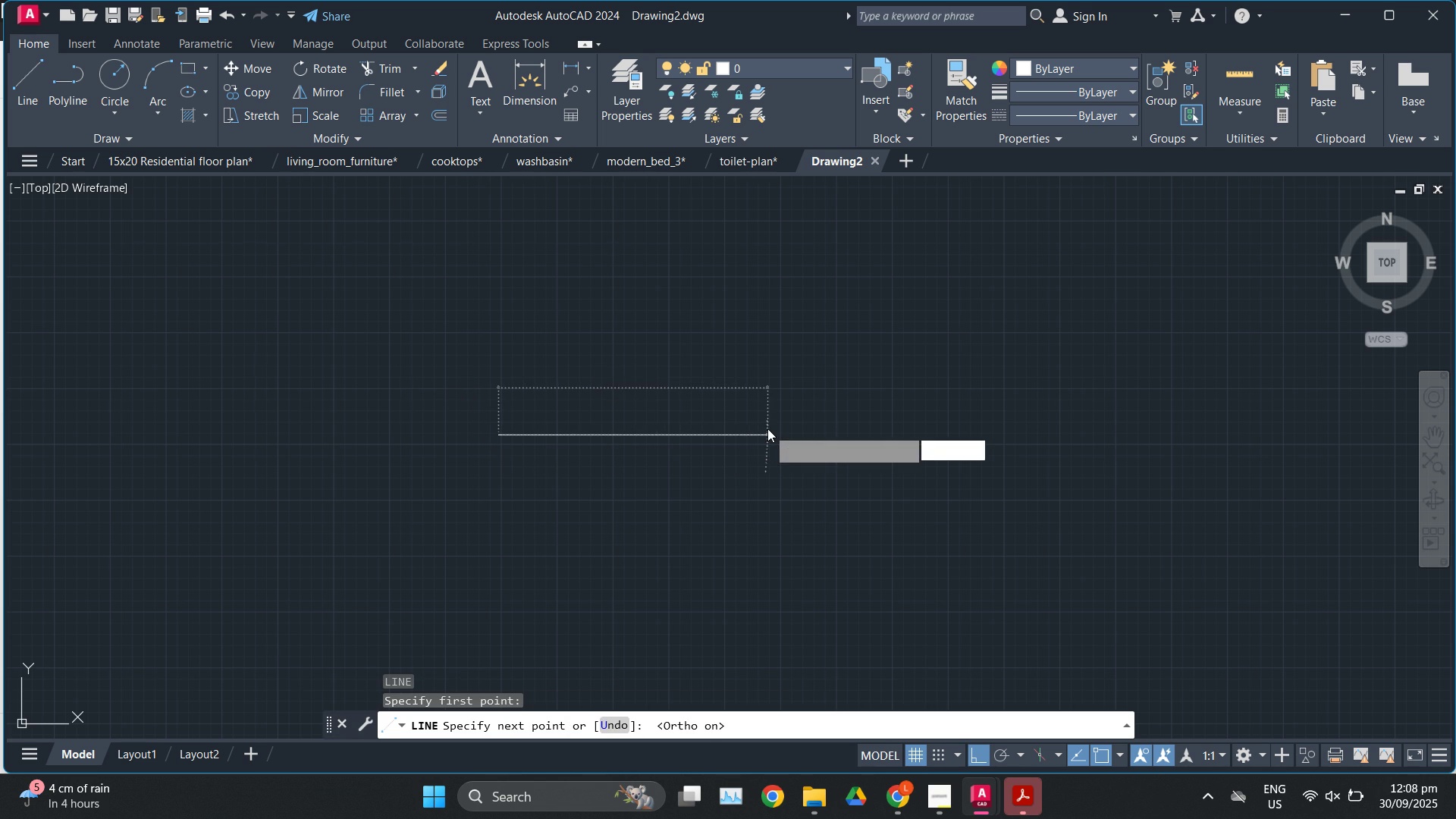 
key(Enter)
 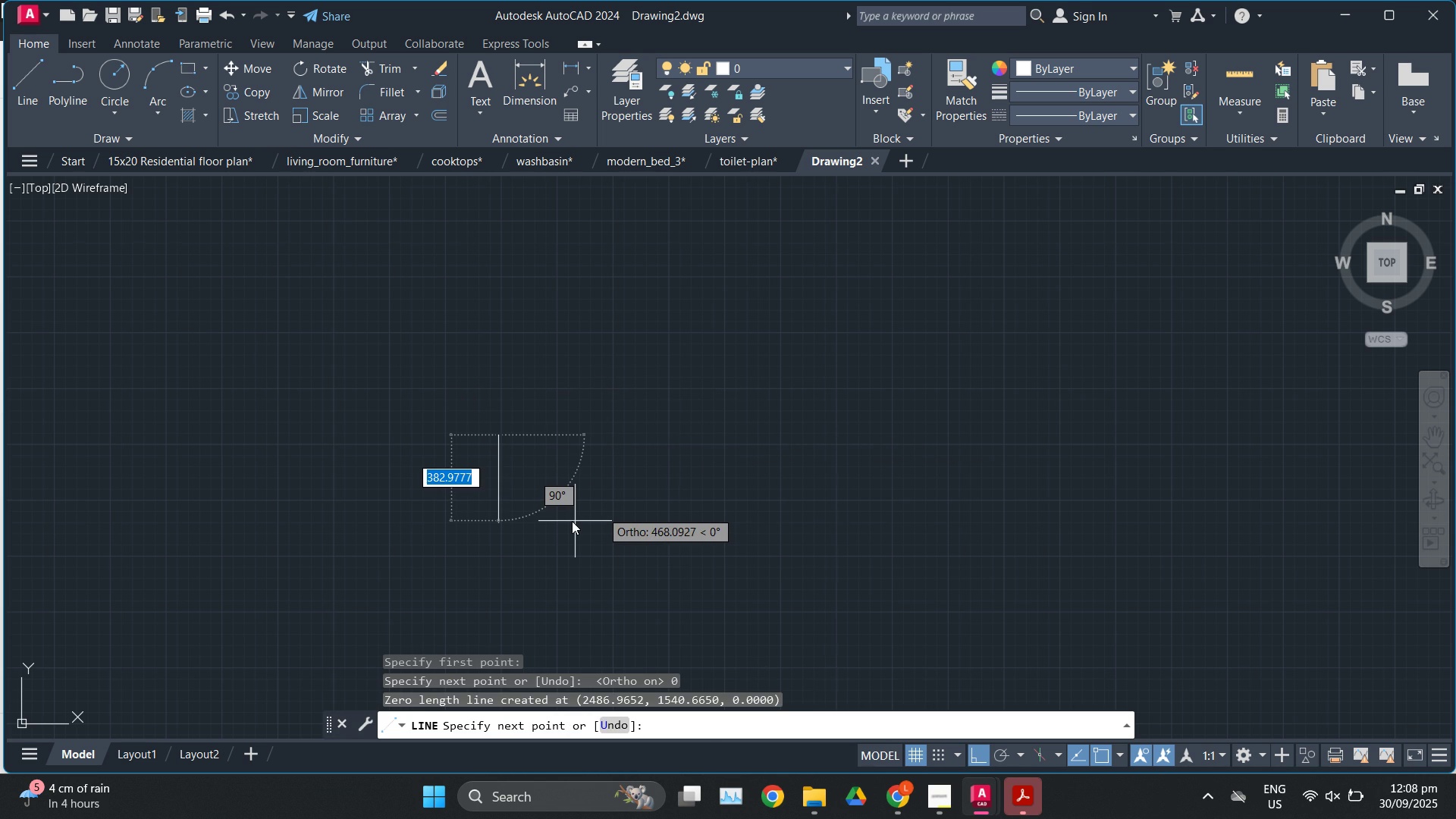 
key(Numpad1)
 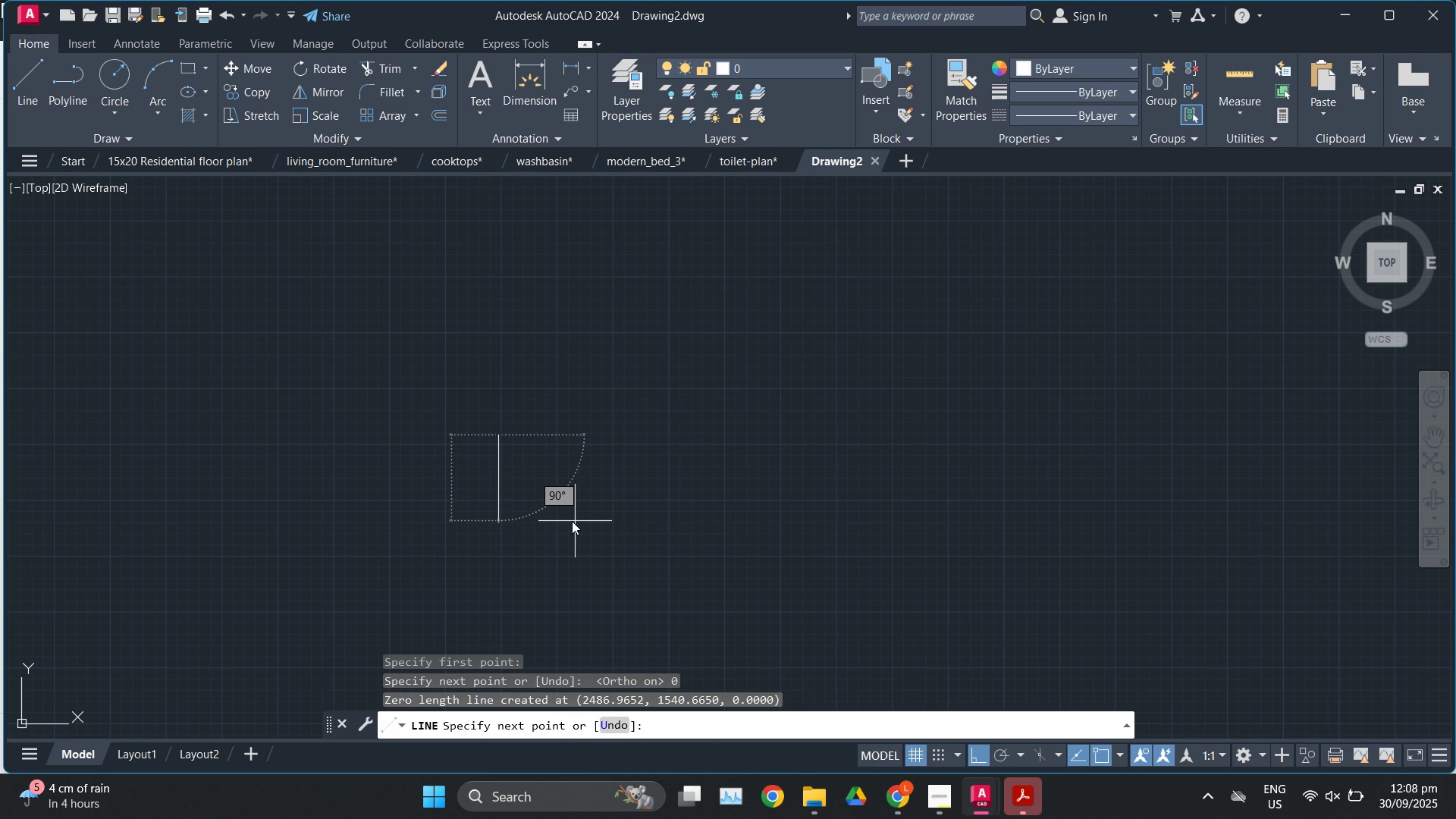 
key(Numpad5)
 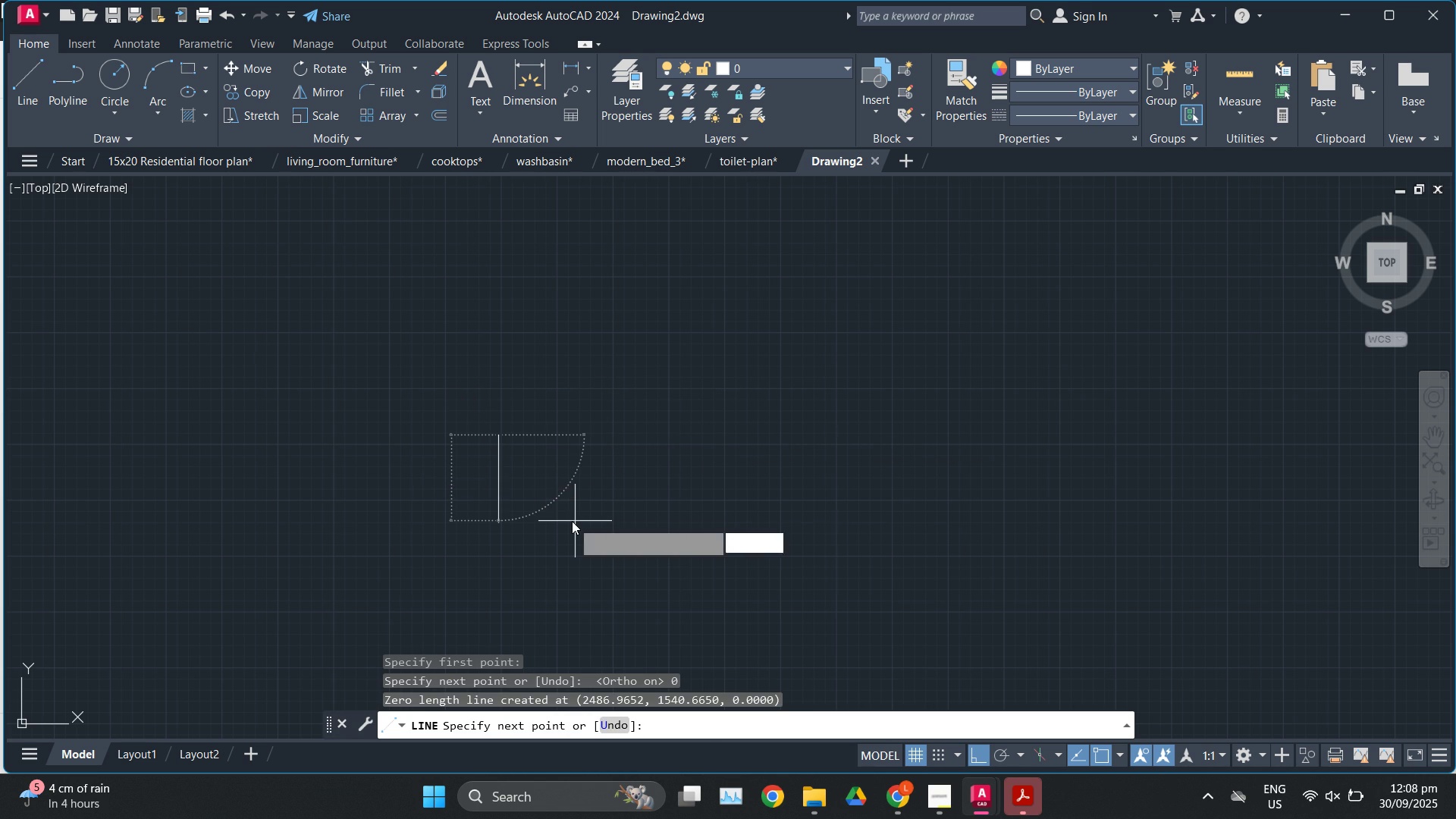 
key(Enter)
 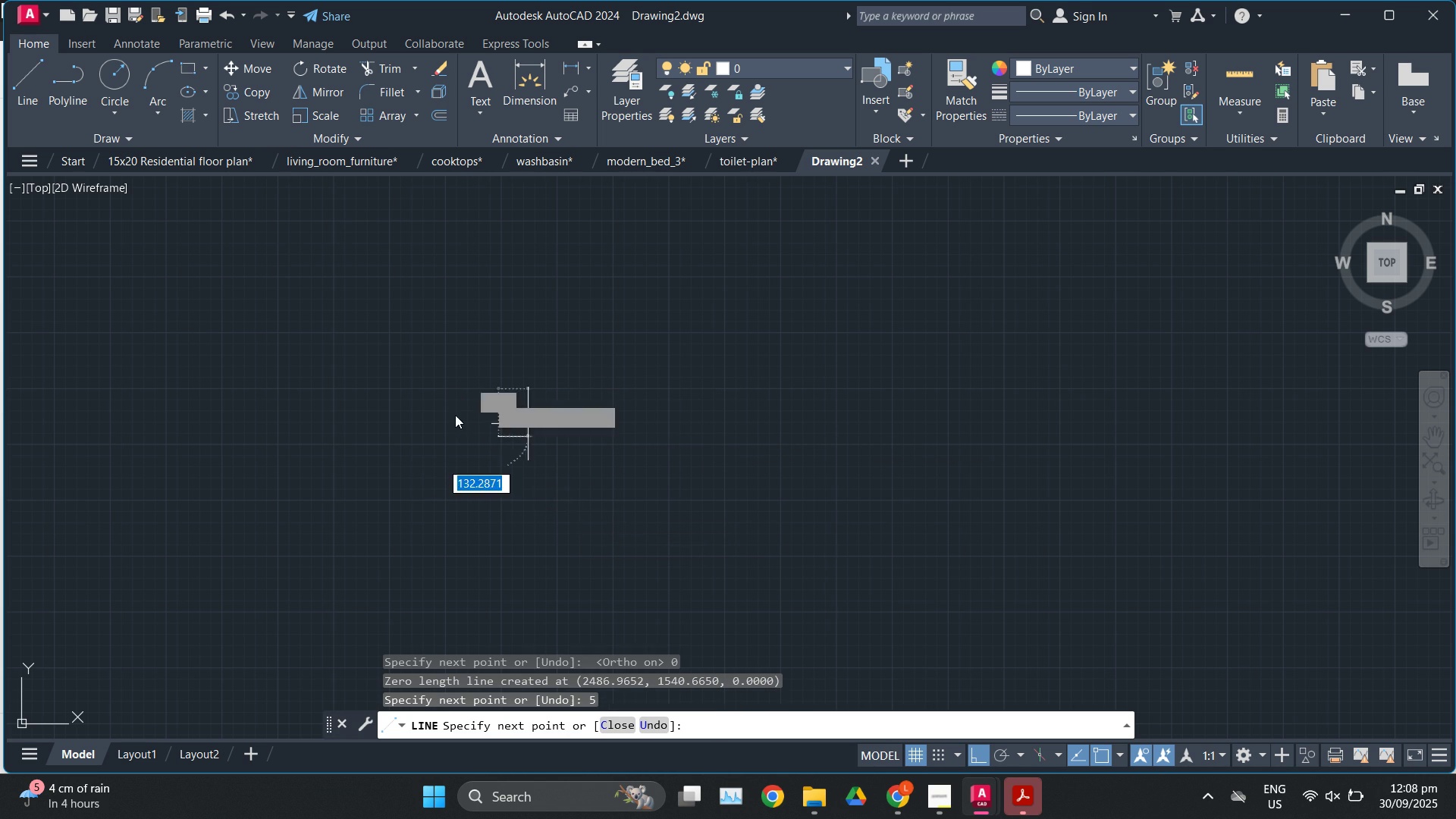 
scroll: coordinate [1142, 648], scroll_direction: up, amount: 9.0